 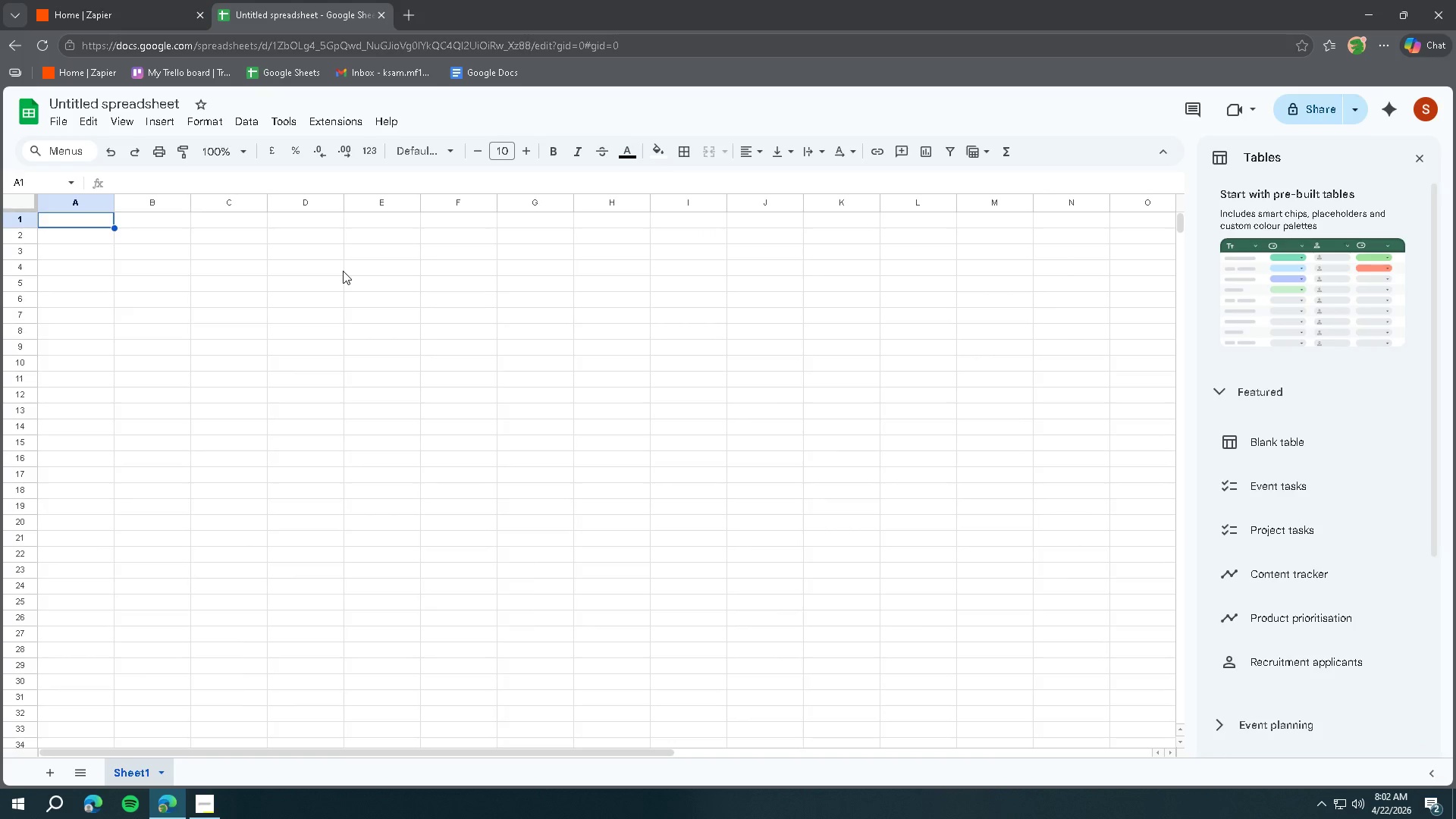 
double_click([76, 217])
 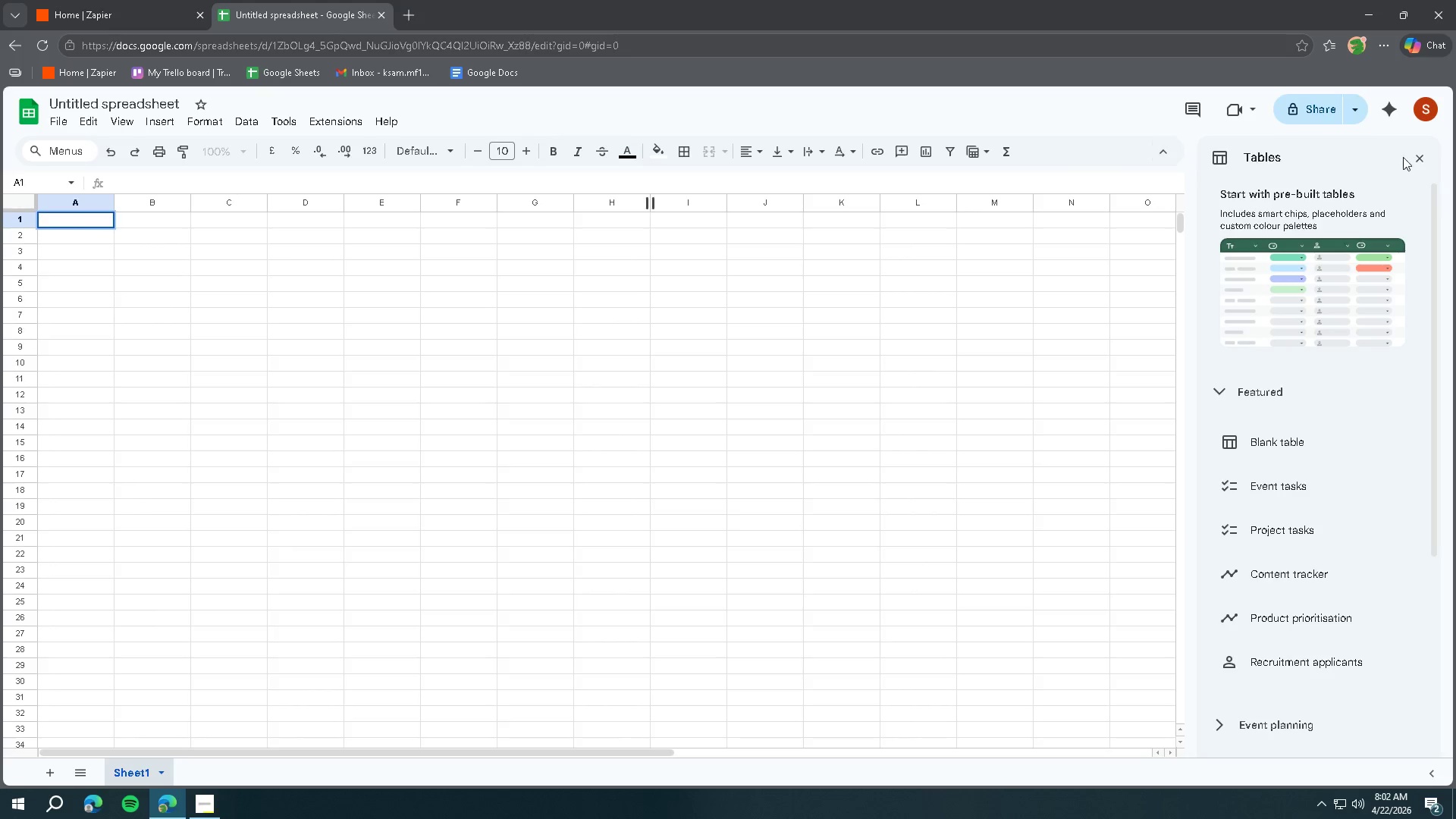 
left_click([1413, 159])
 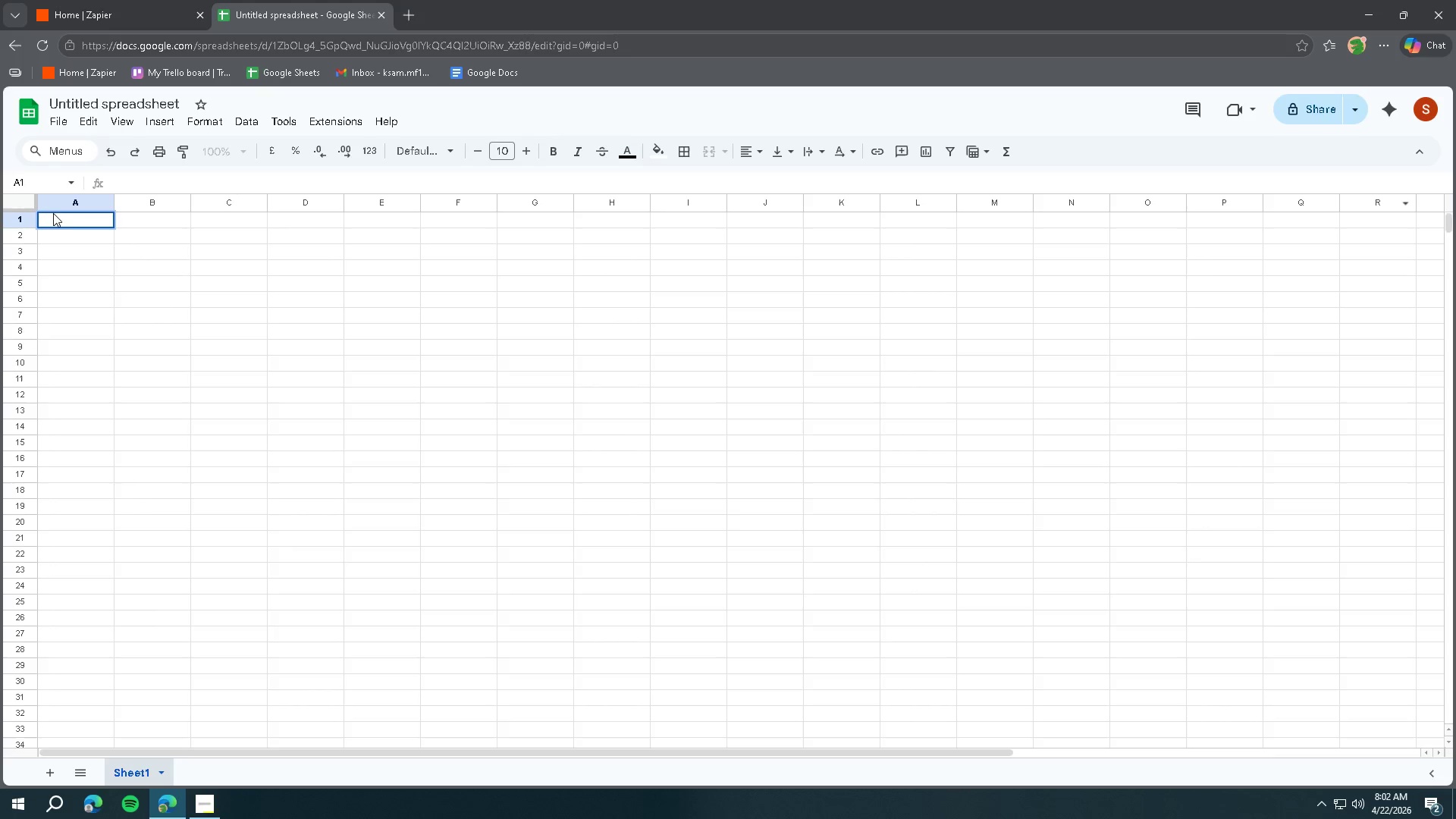 
double_click([72, 216])
 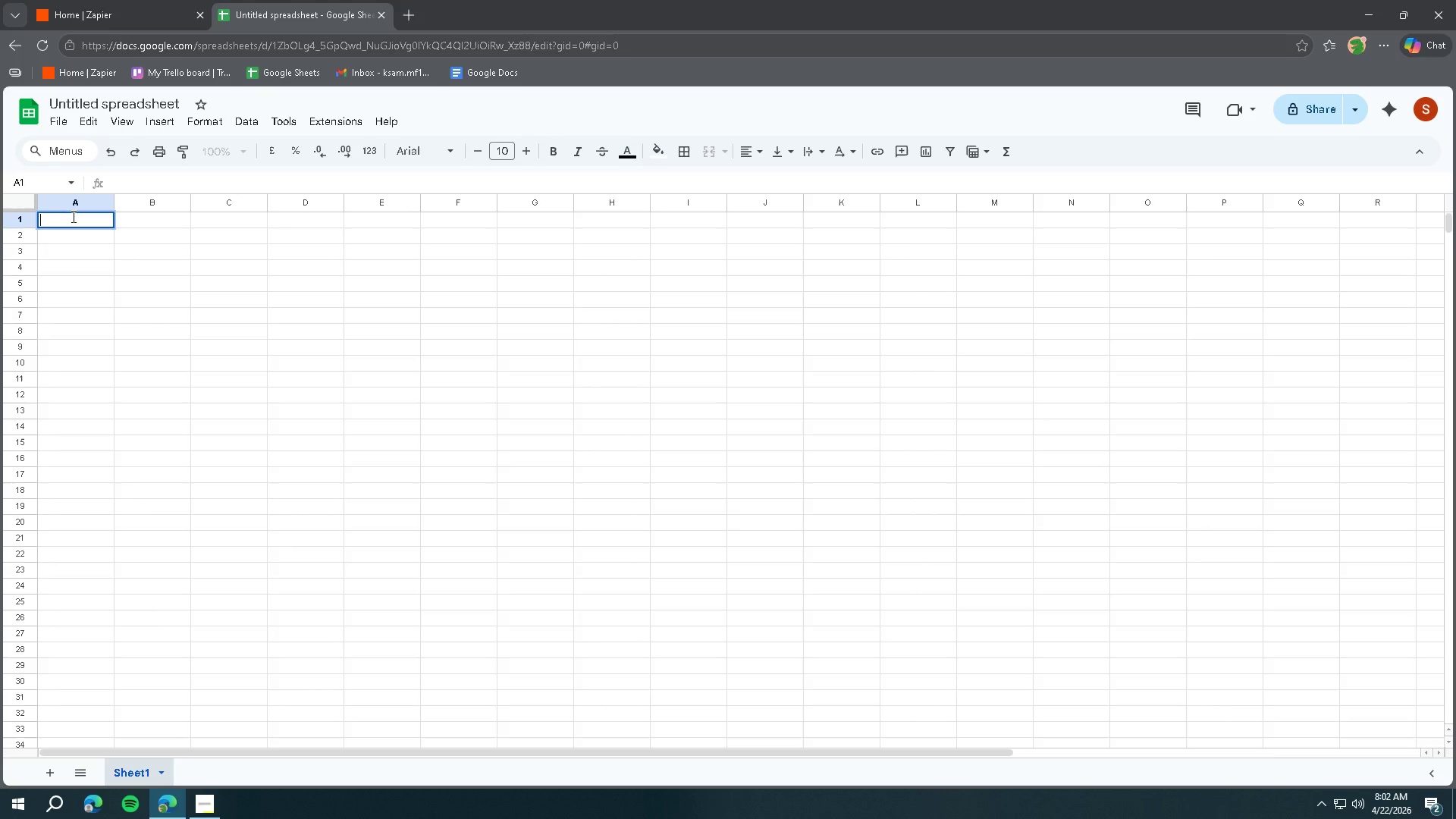 
type(Name)
key(Tab)
 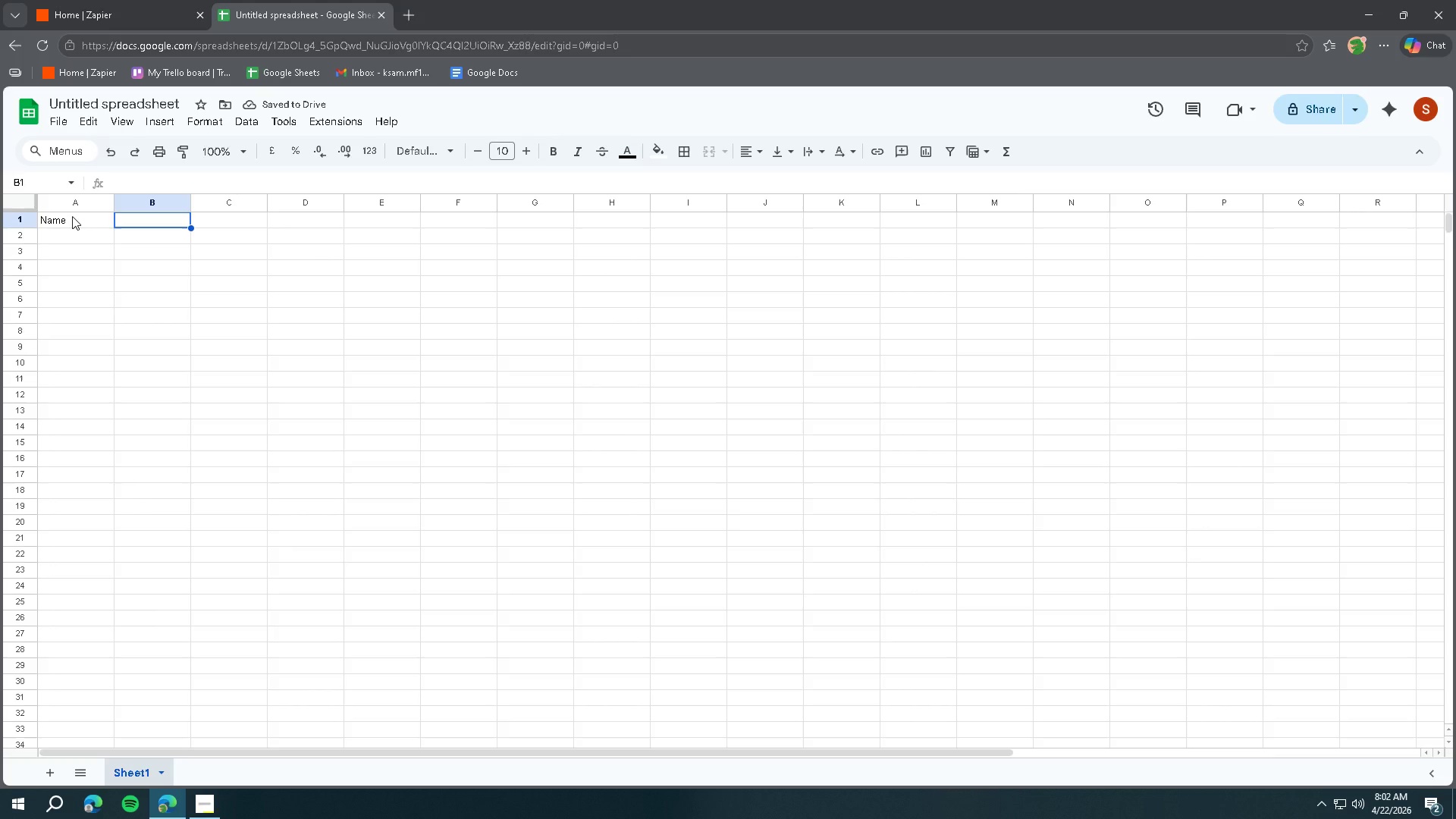 
wait(5.23)
 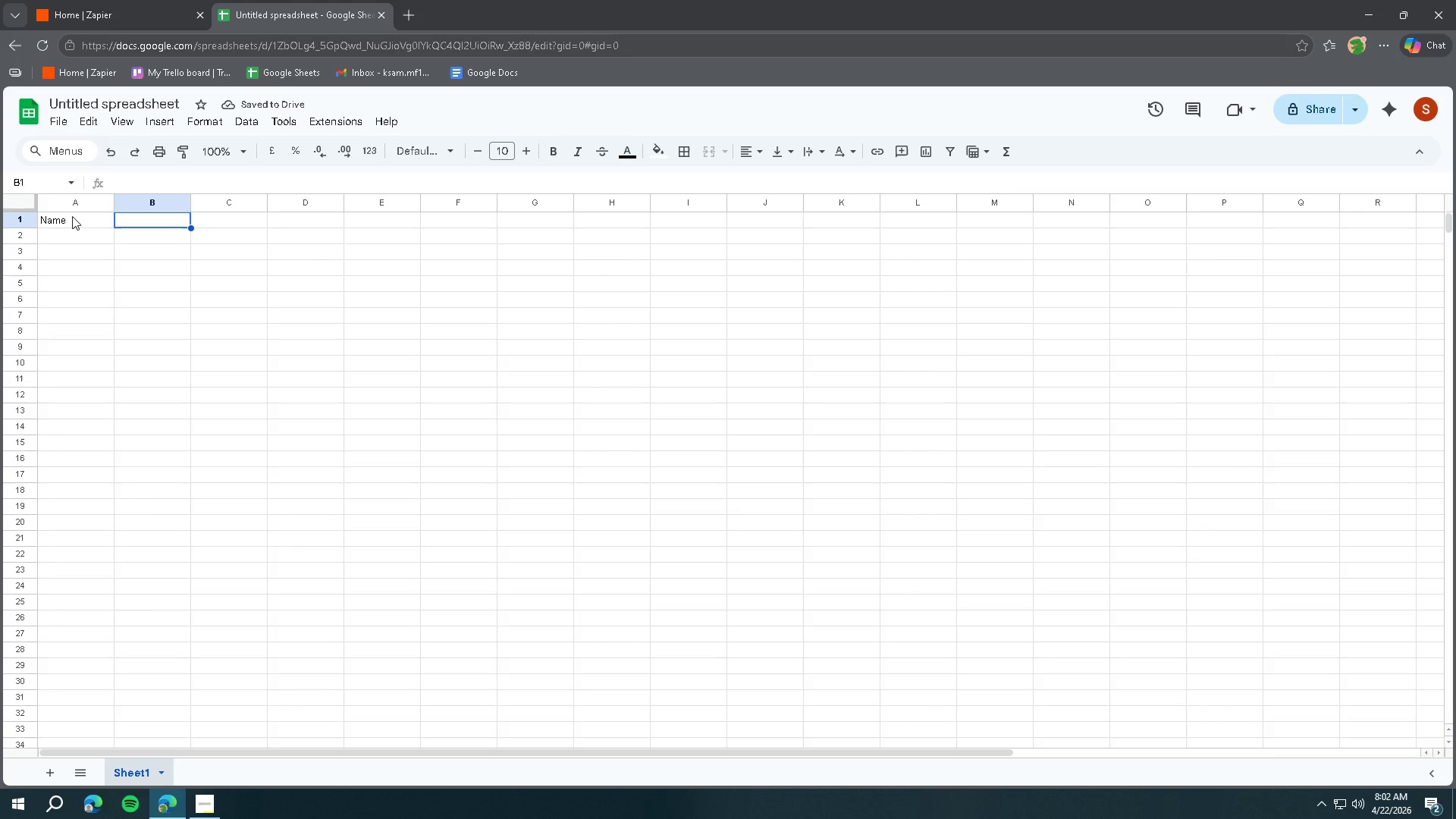 
left_click([203, 818])